 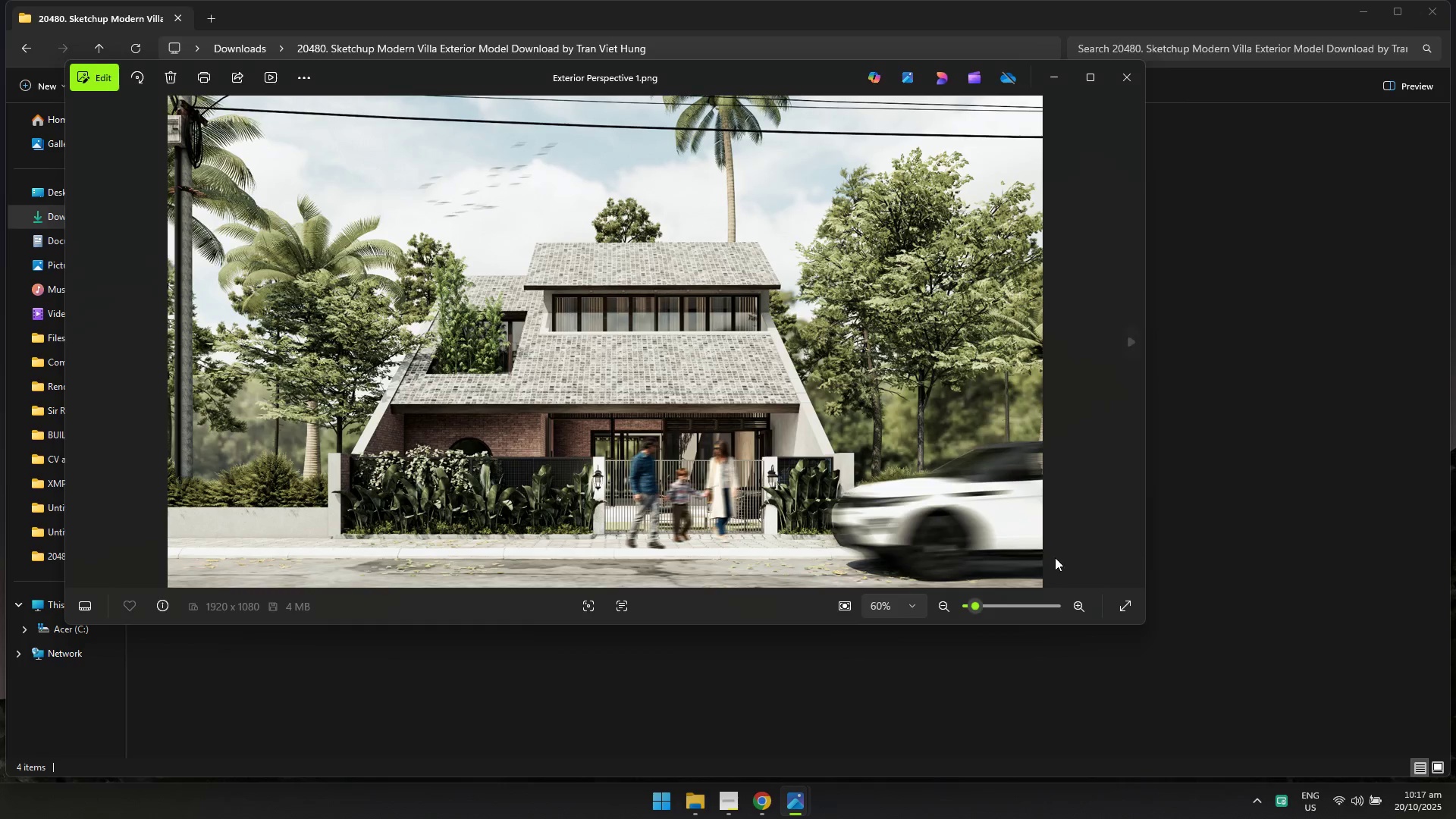 
key(Alt+Tab)
 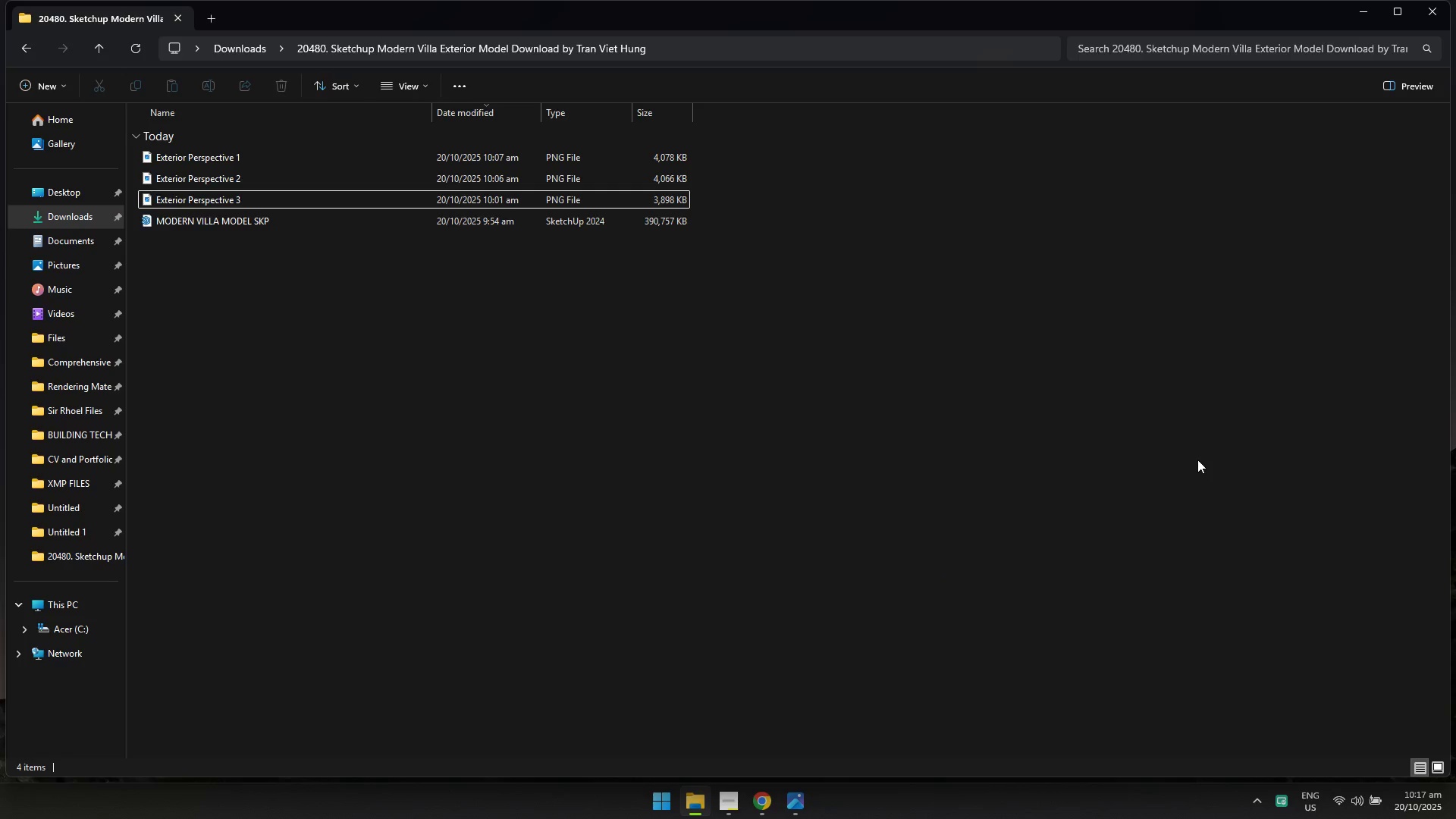 
key(Alt+AltLeft)
 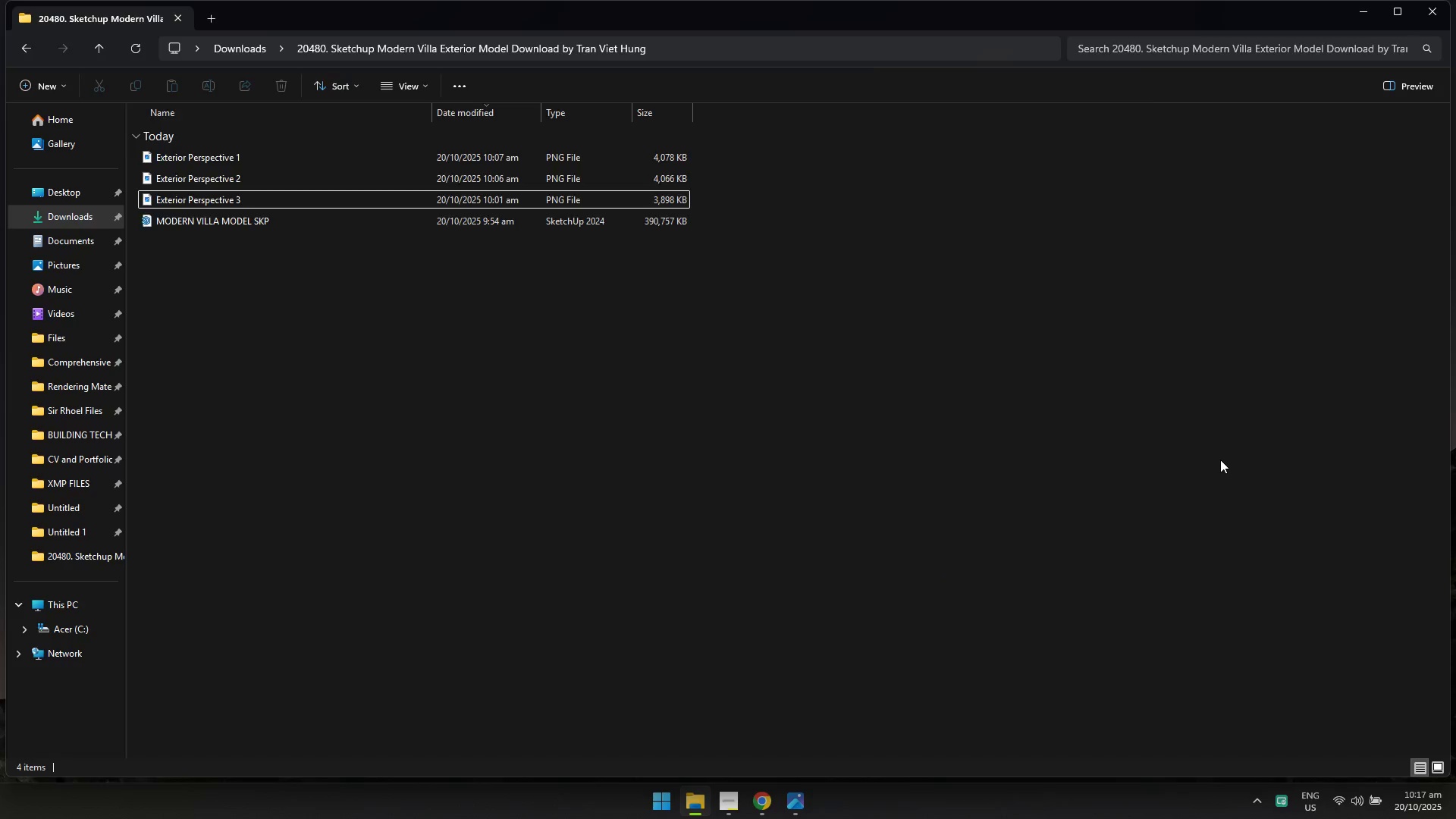 
key(Alt+Tab)
 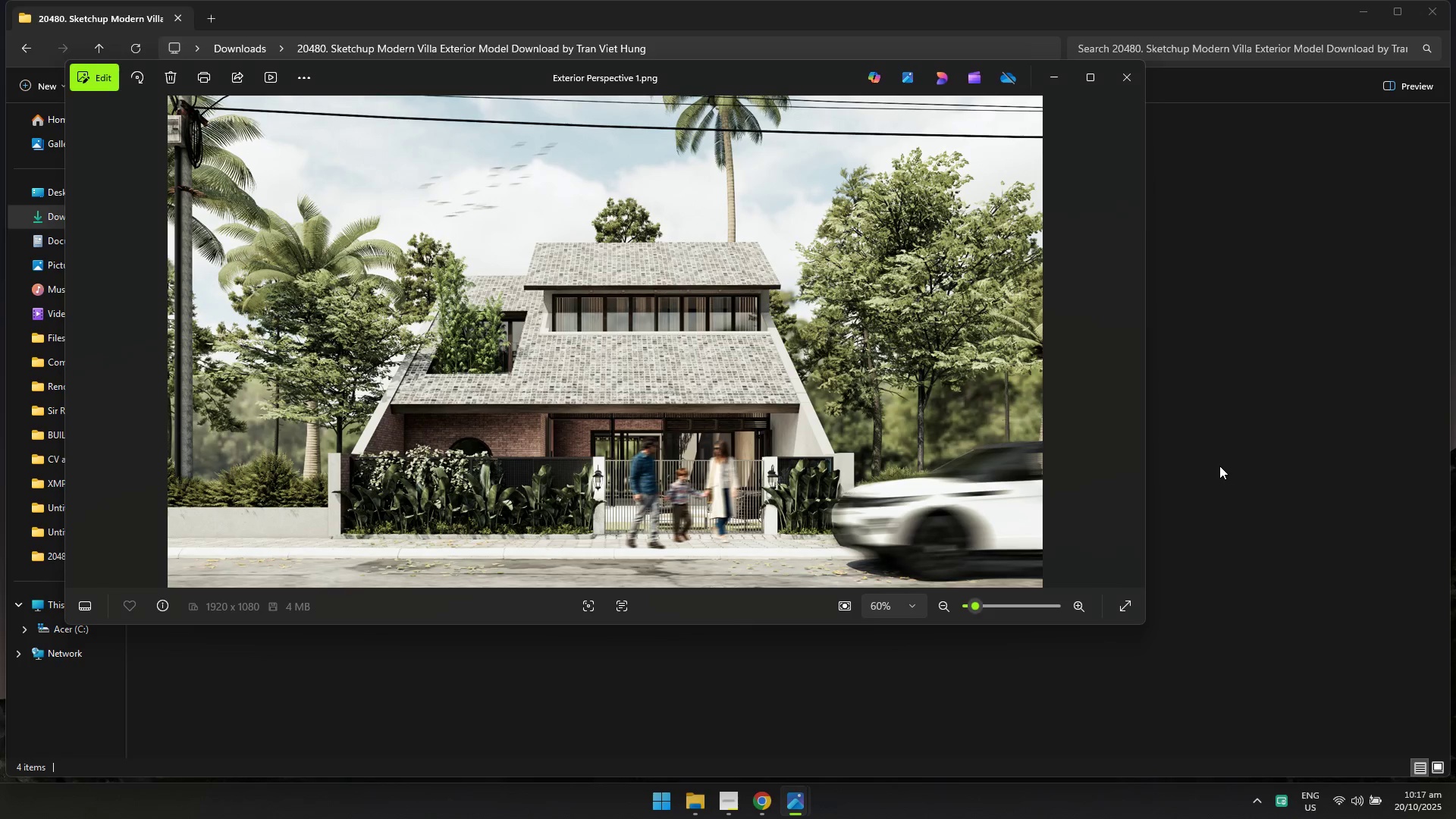 
key(Alt+Tab)
 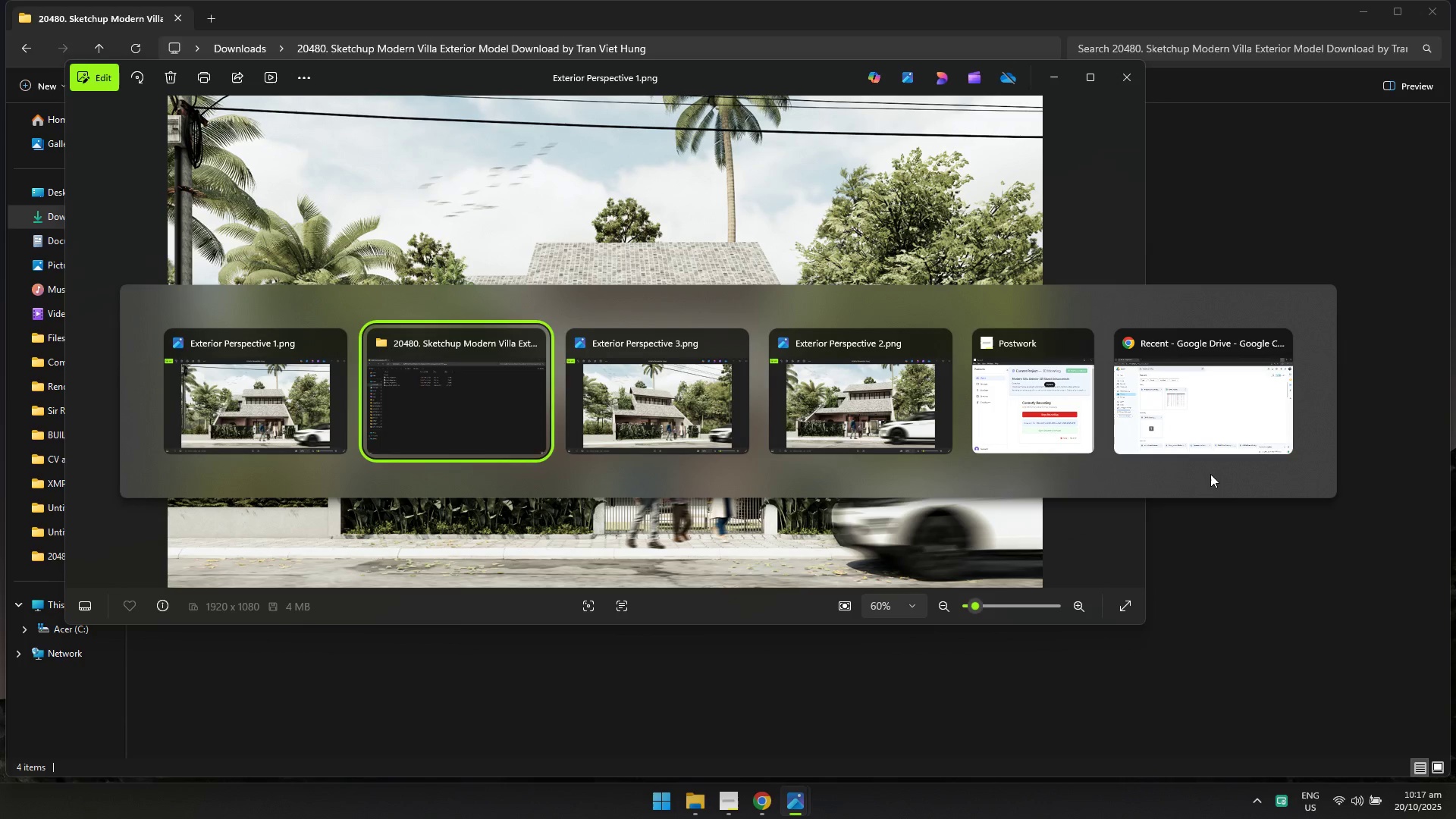 
key(Alt+Tab)
 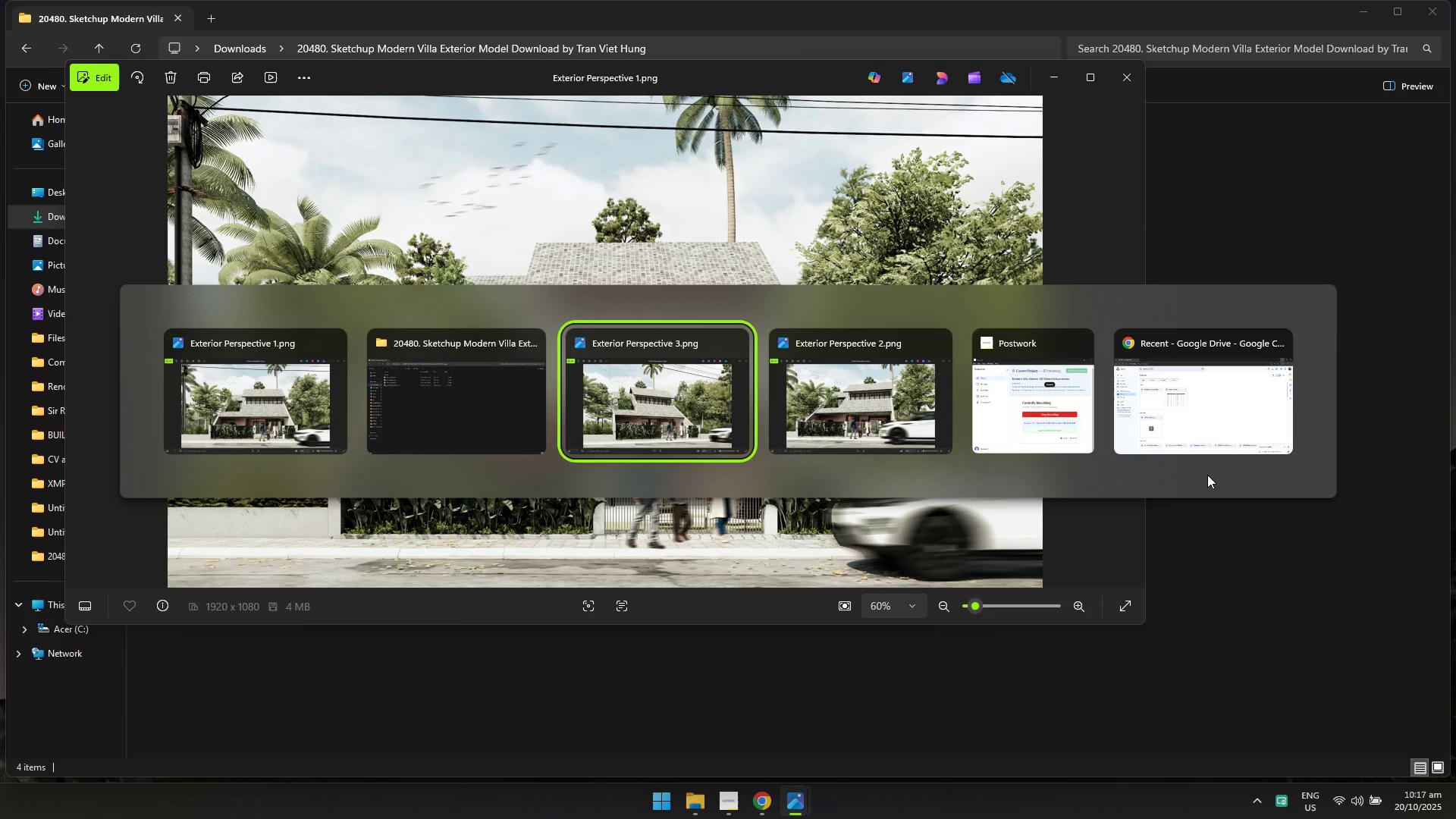 
key(Alt+Tab)
 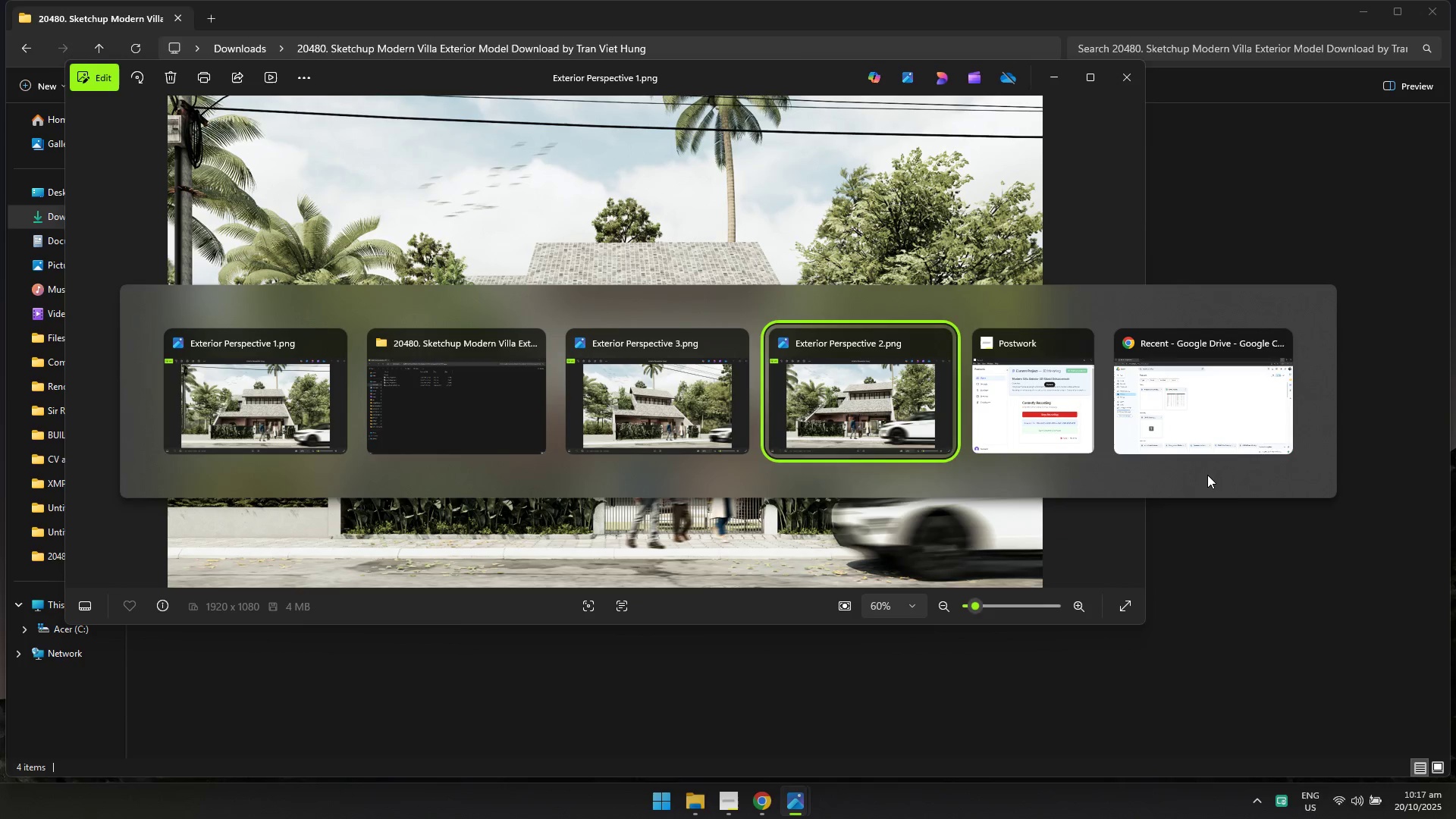 
key(Alt+Tab)
 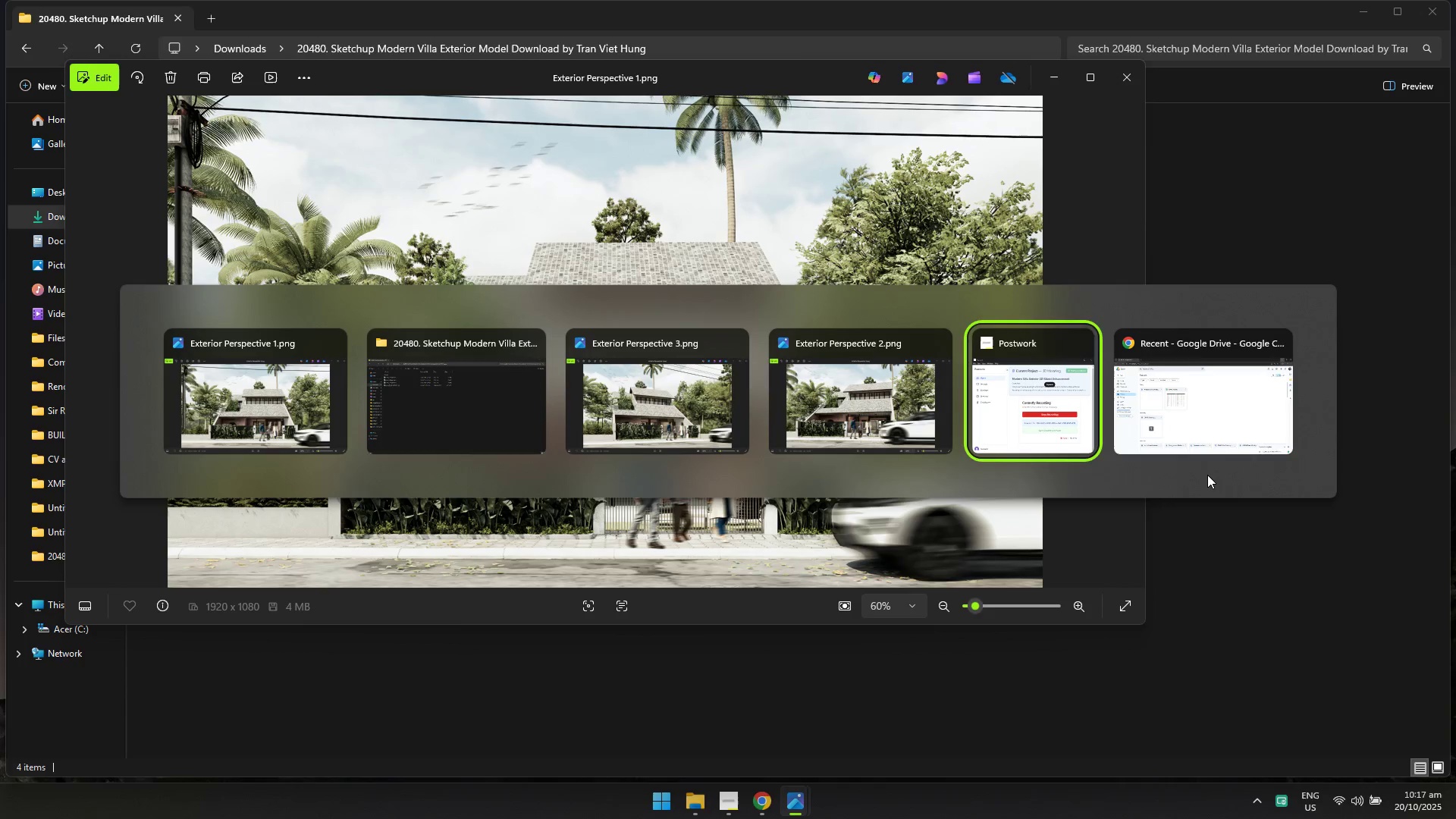 
key(Alt+Tab)
 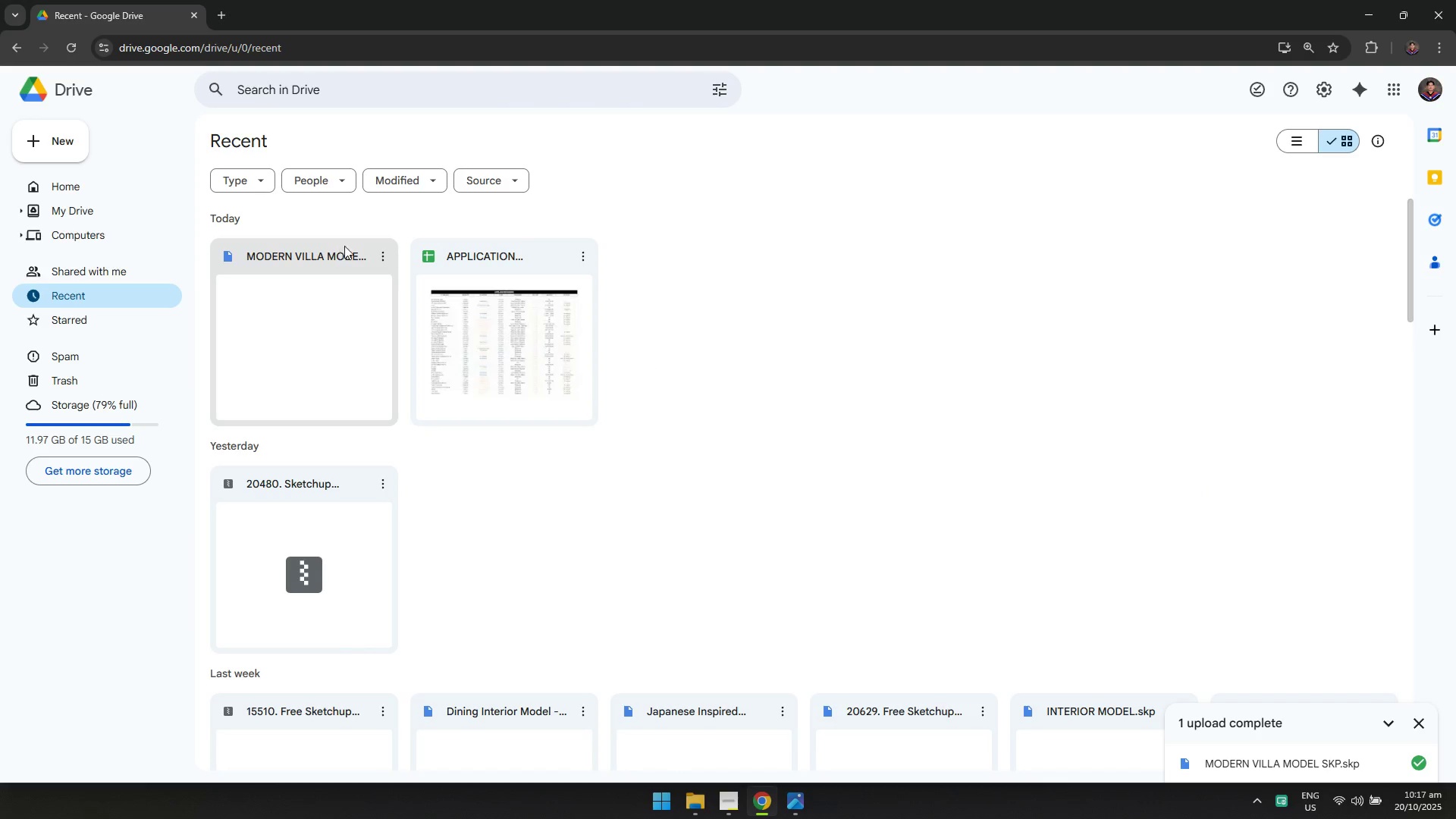 
left_click([382, 254])
 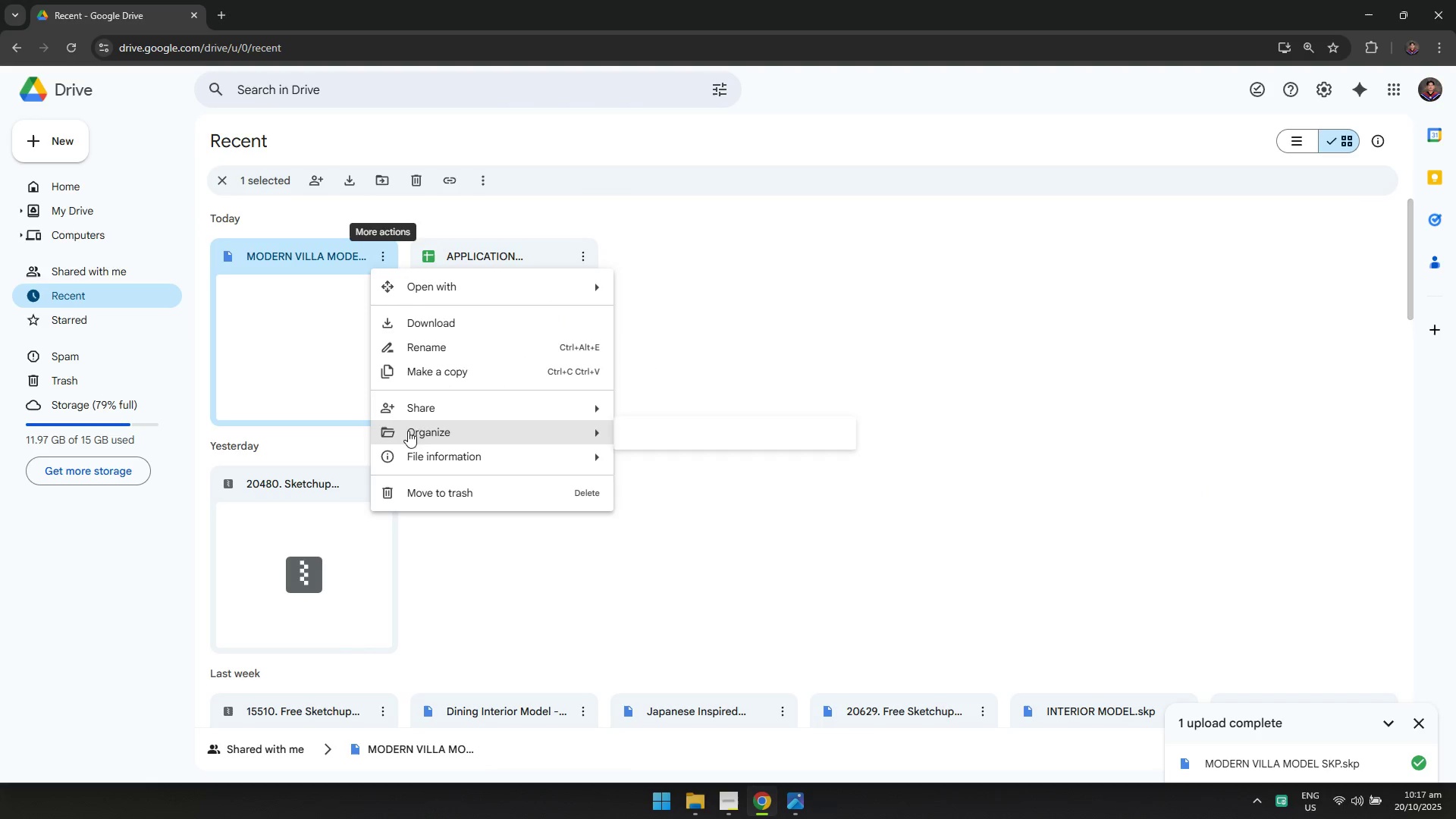 
left_click([412, 413])